 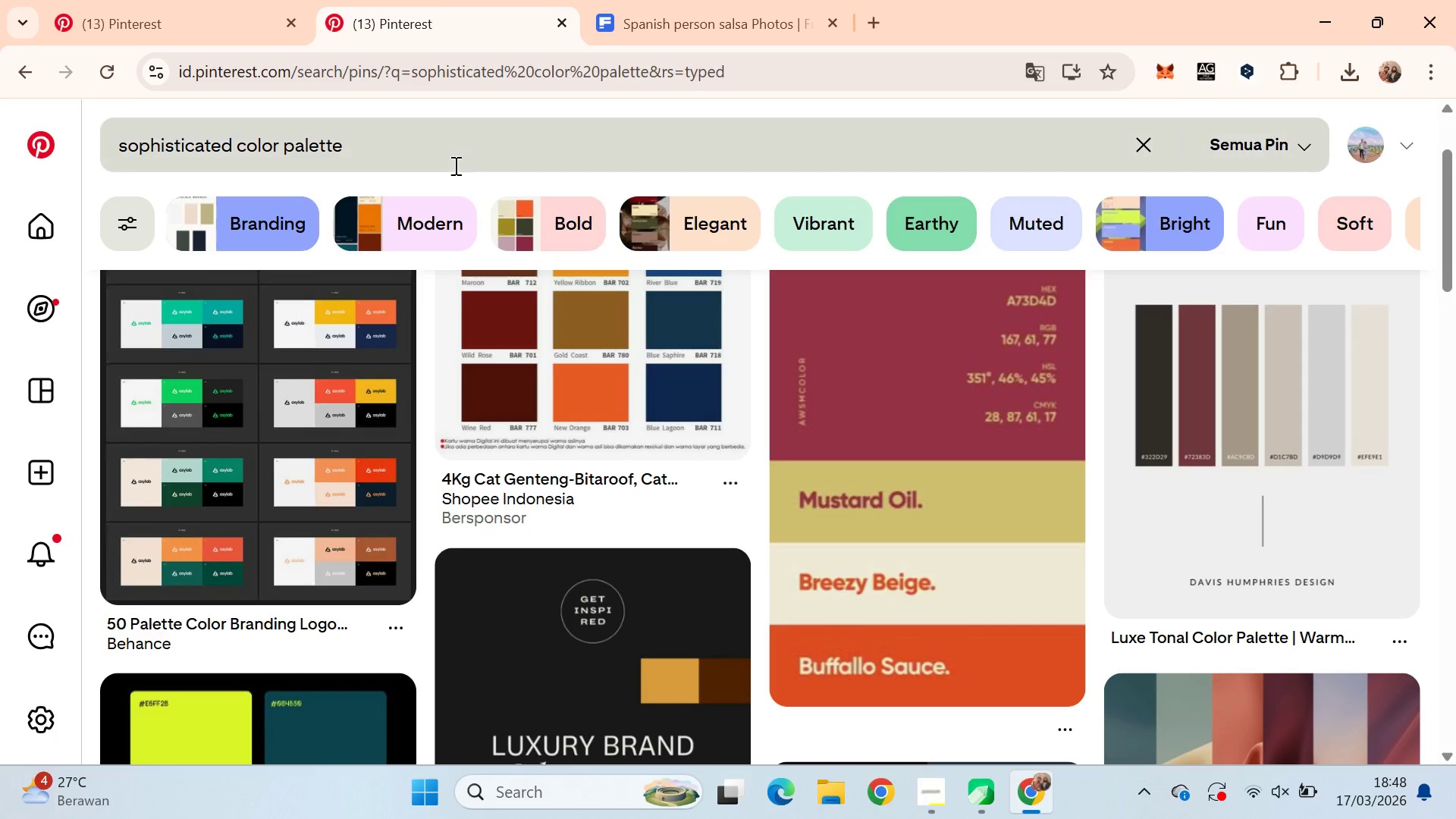 
key(Control+A)
 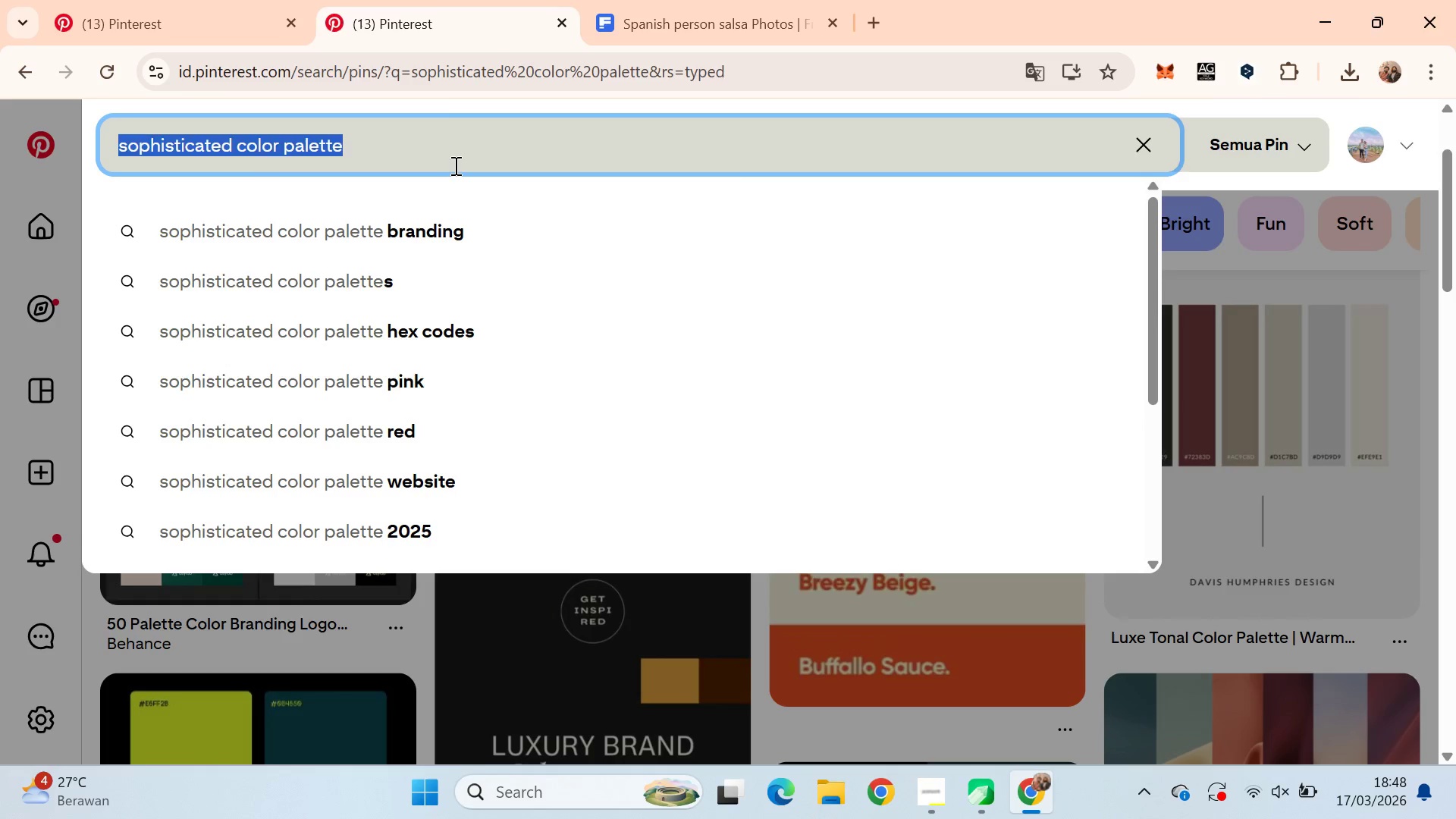 
key(Control+V)
 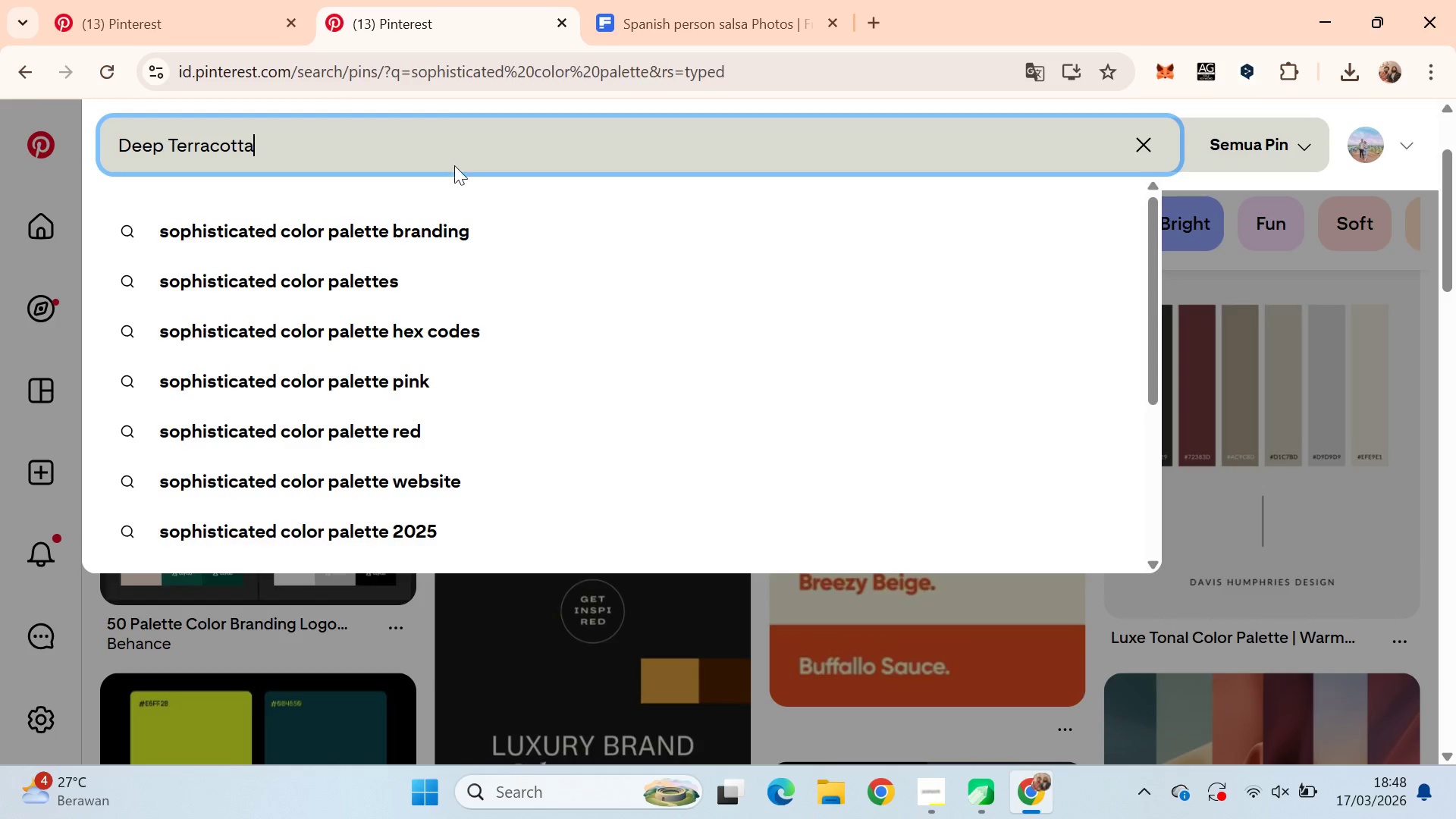 
key(Enter)
 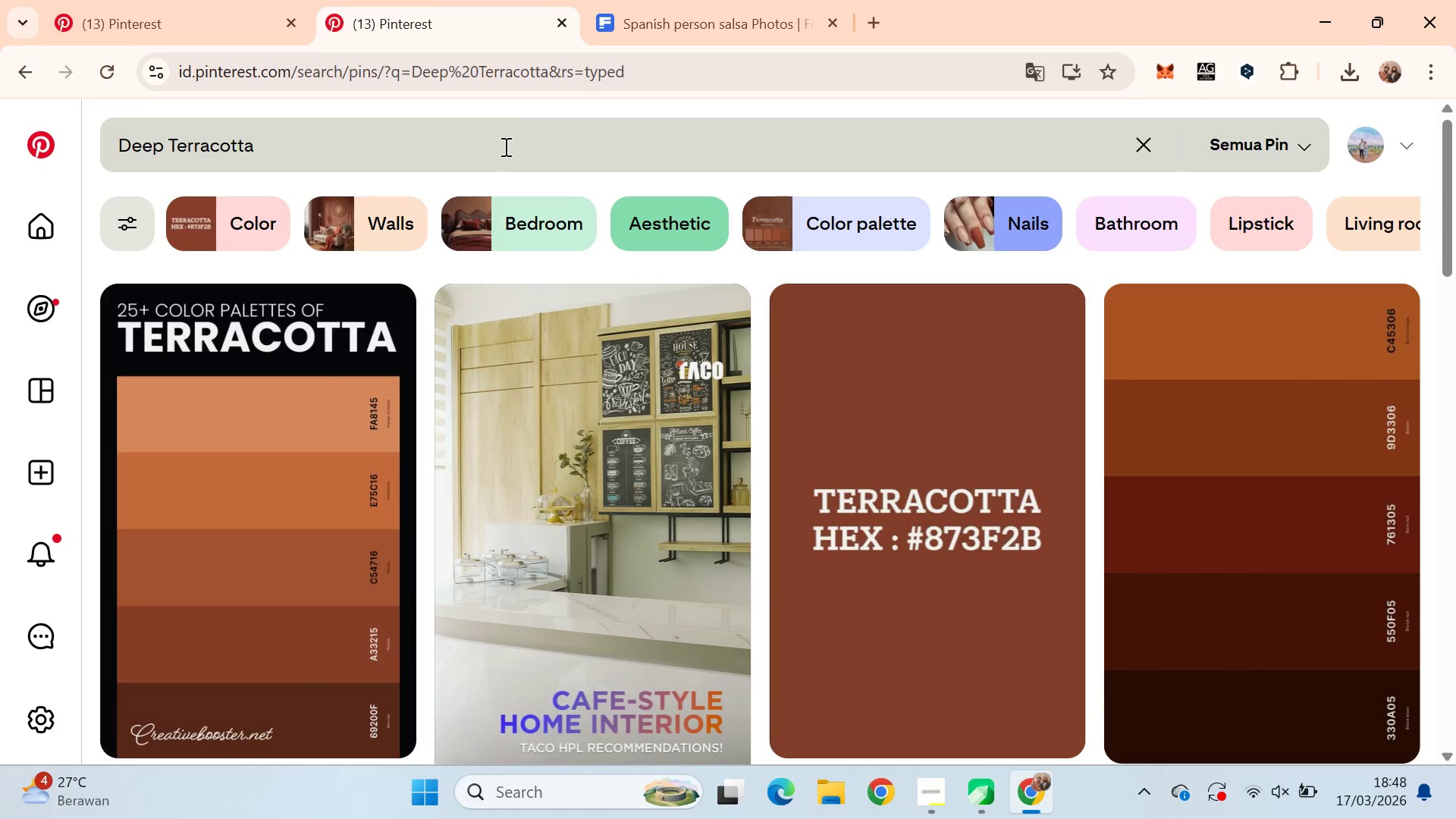 
scroll: coordinate [583, 172], scroll_direction: down, amount: 6.0
 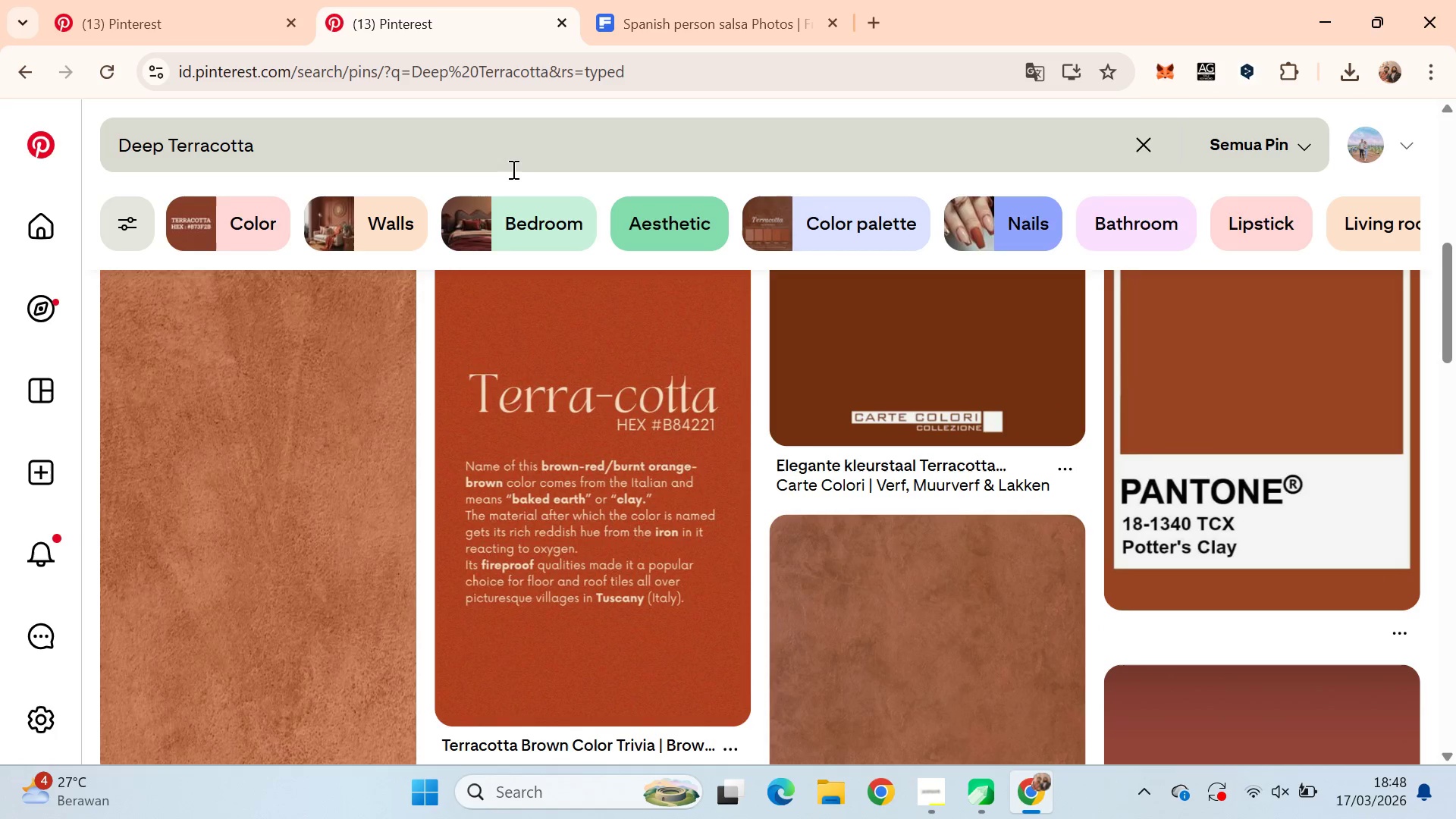 
key(Alt+AltLeft)
 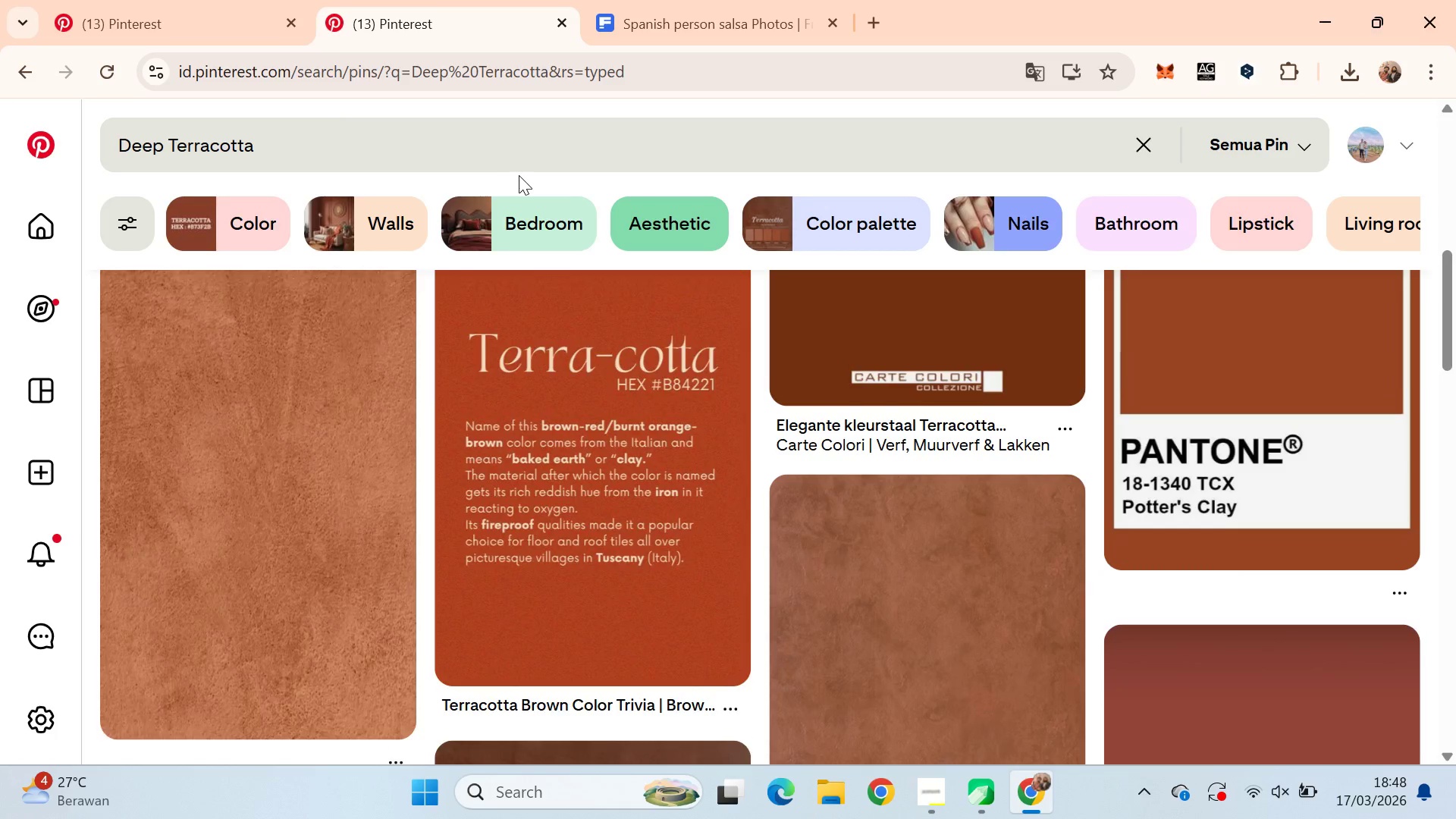 
key(Alt+Tab)